 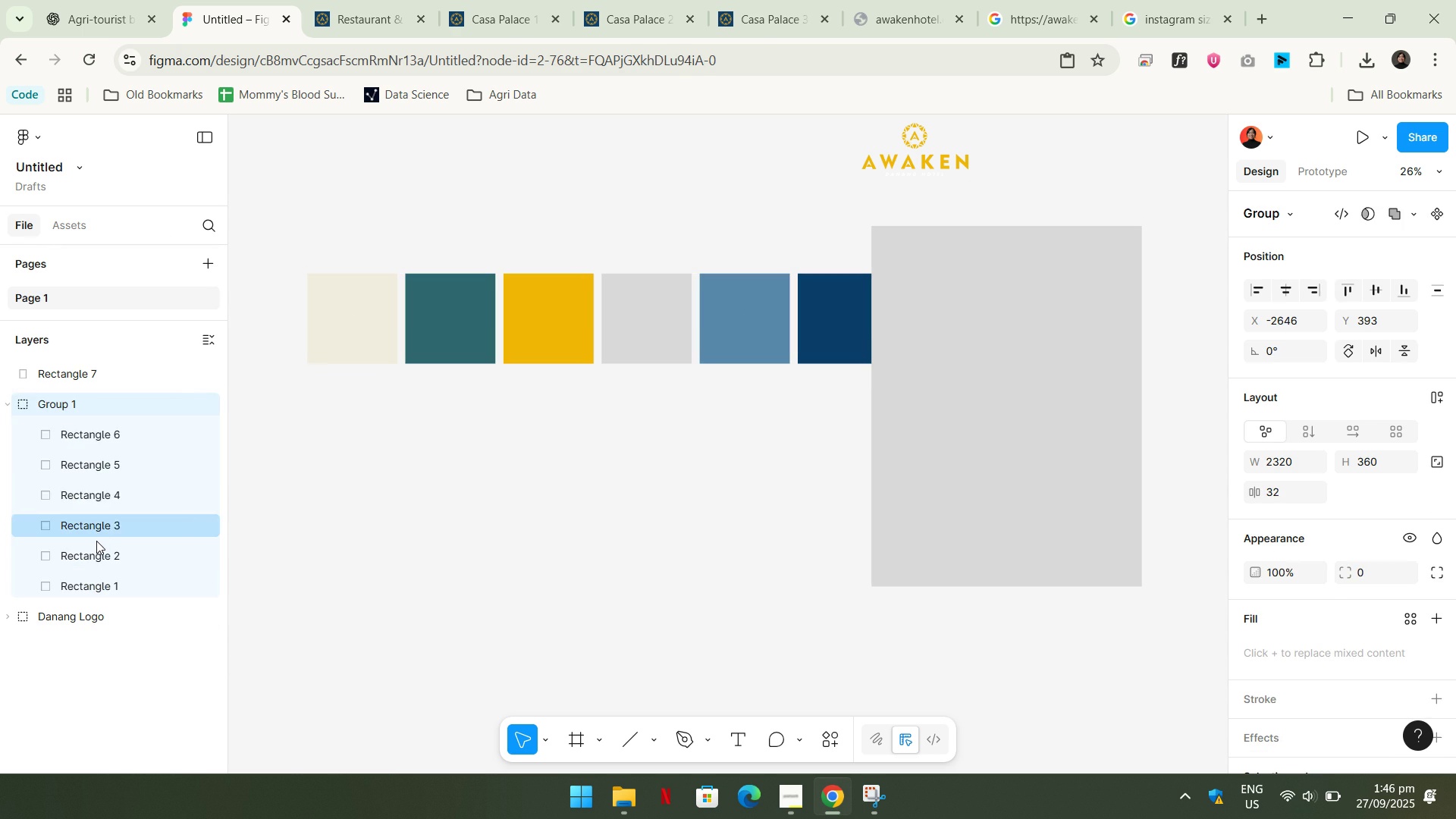 
double_click([93, 403])
 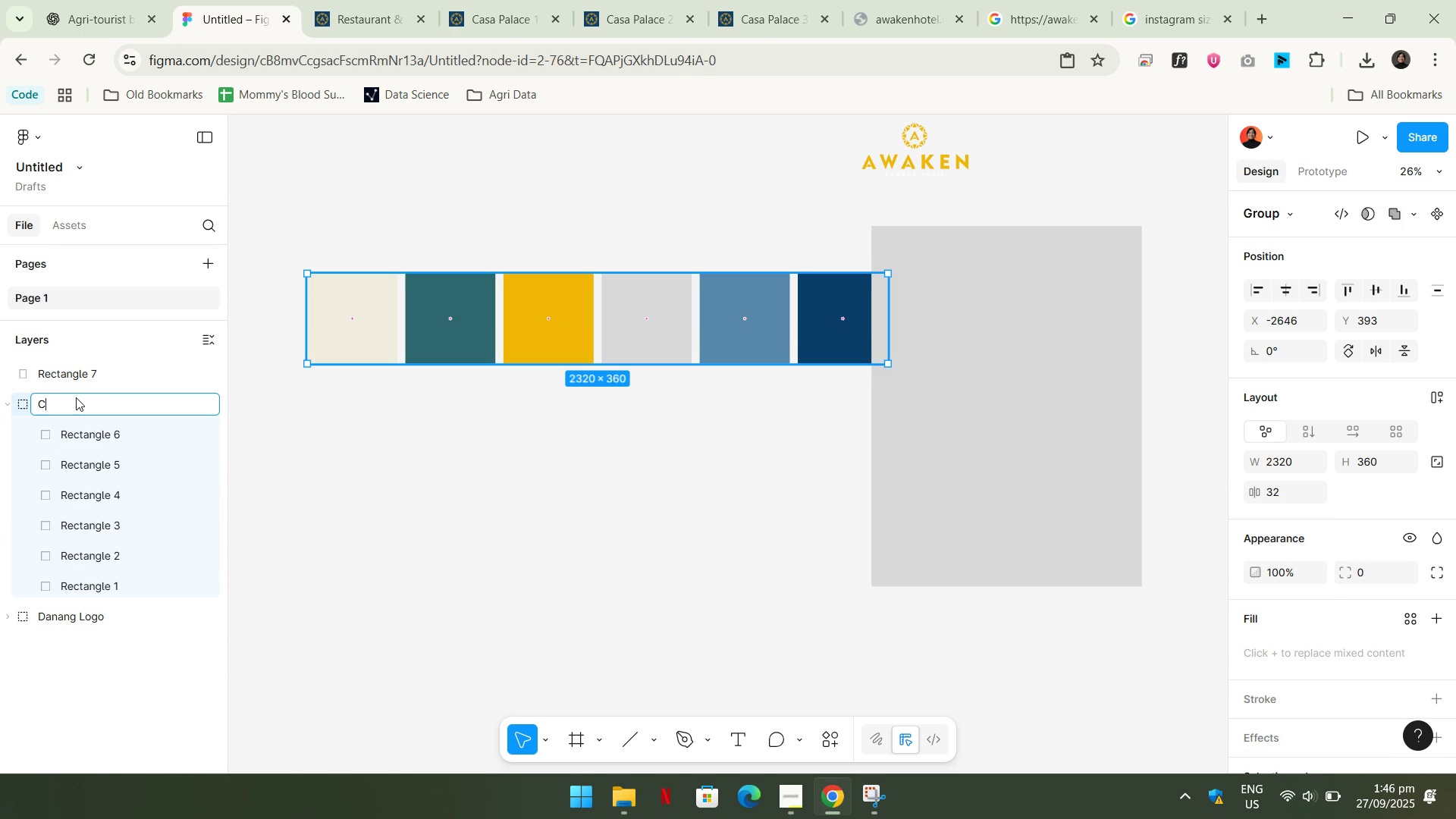 
type(Color Palette)
 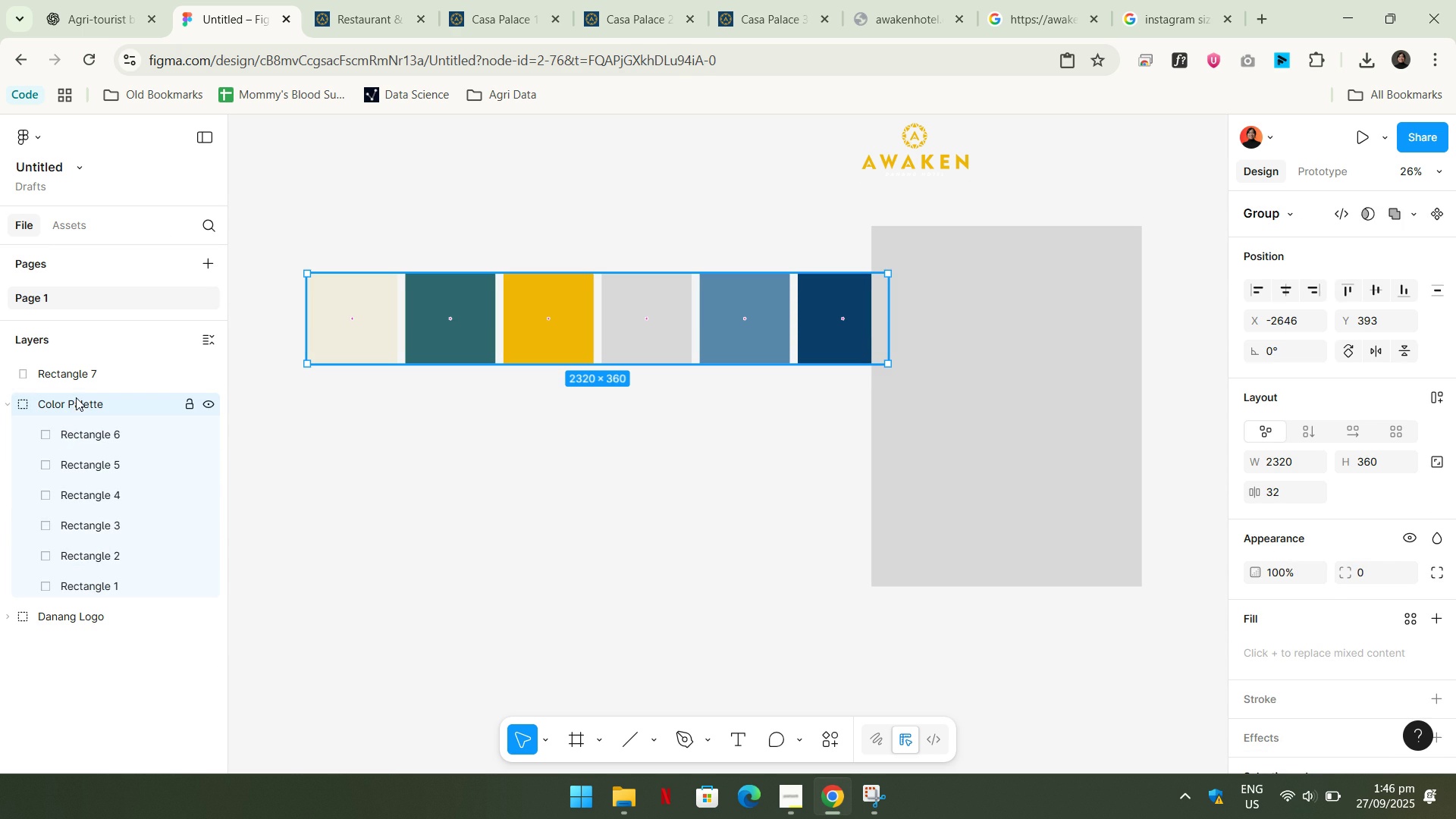 
key(Enter)
 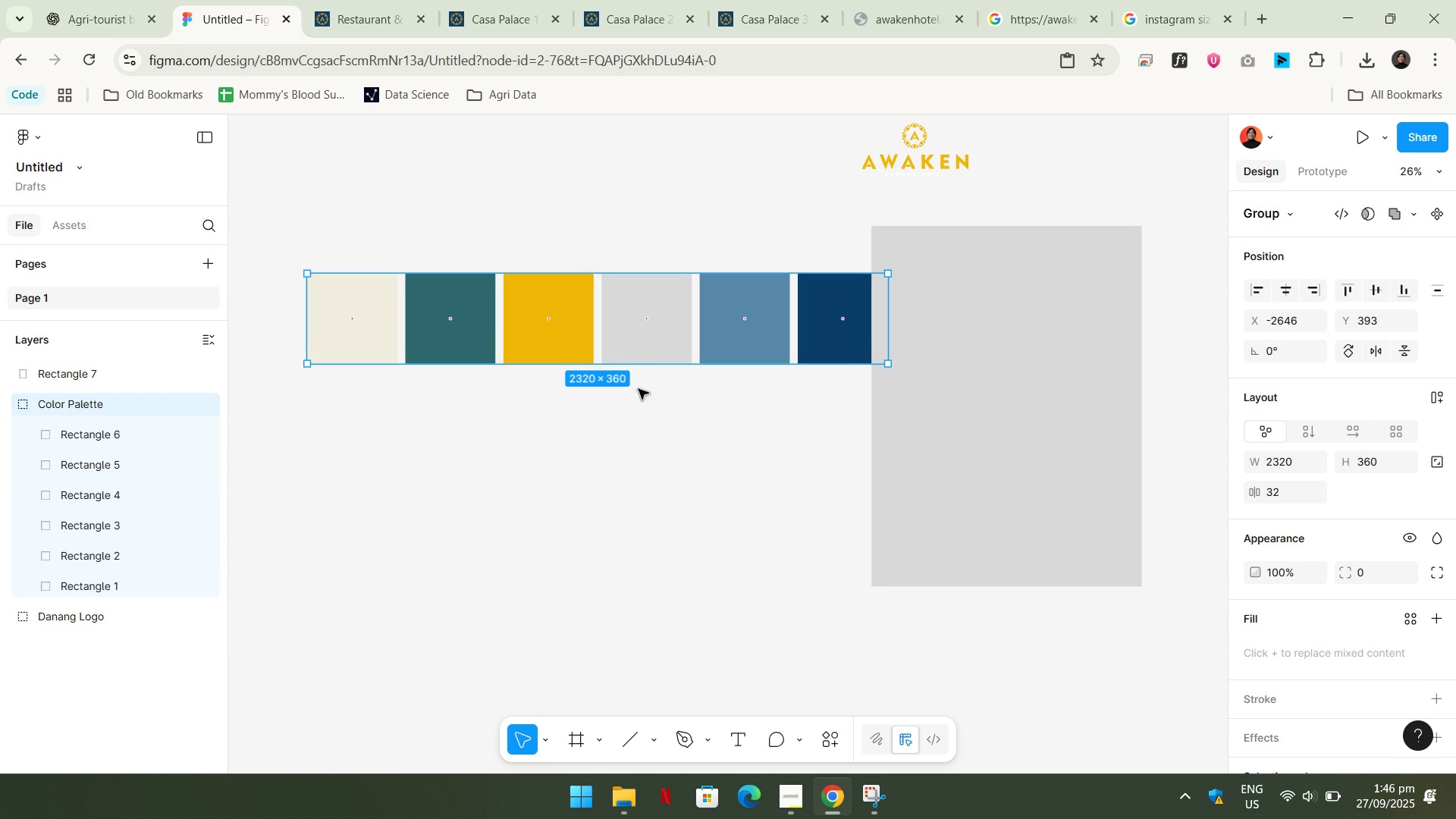 
left_click([623, 325])
 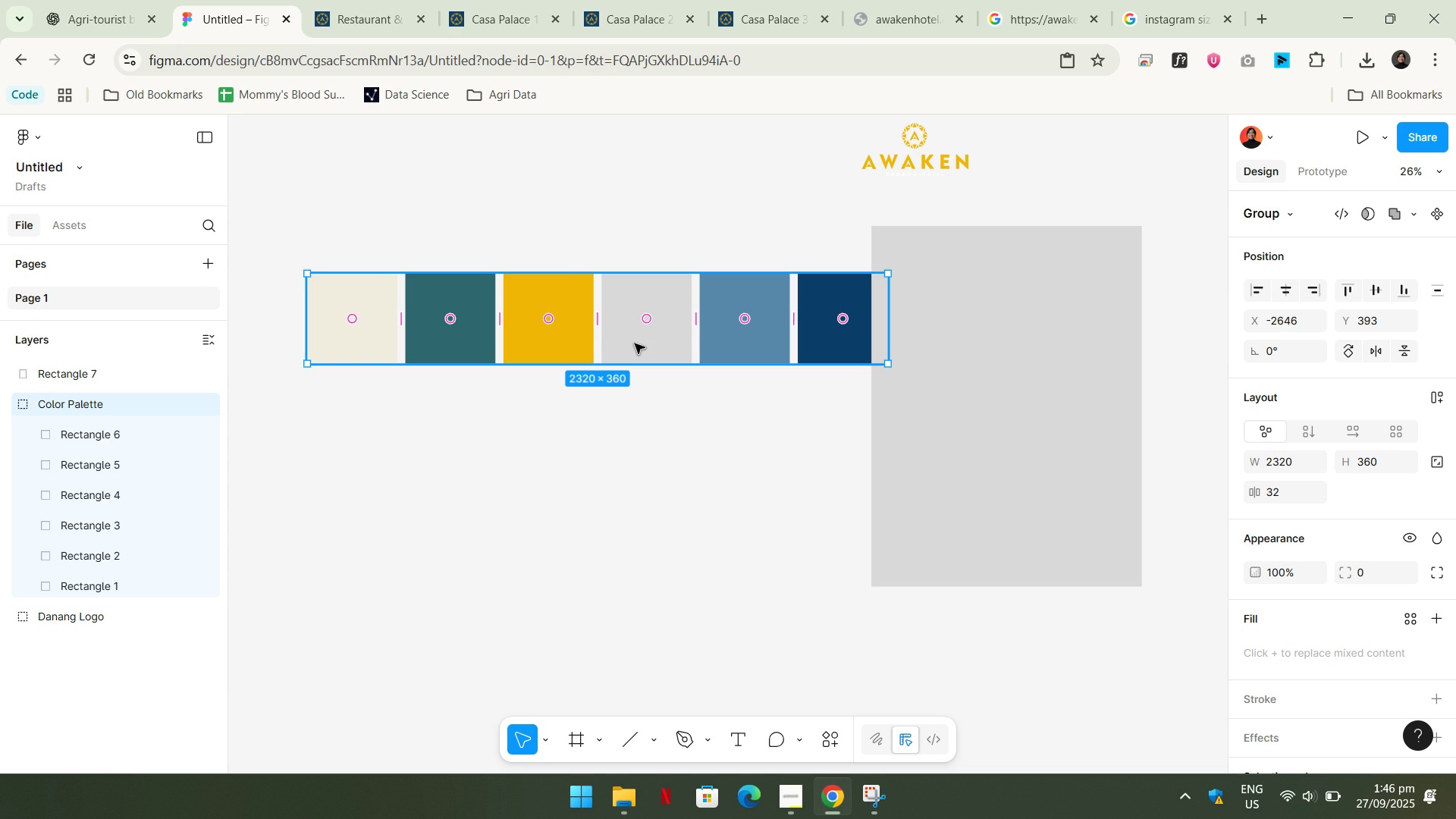 
key(Escape)
 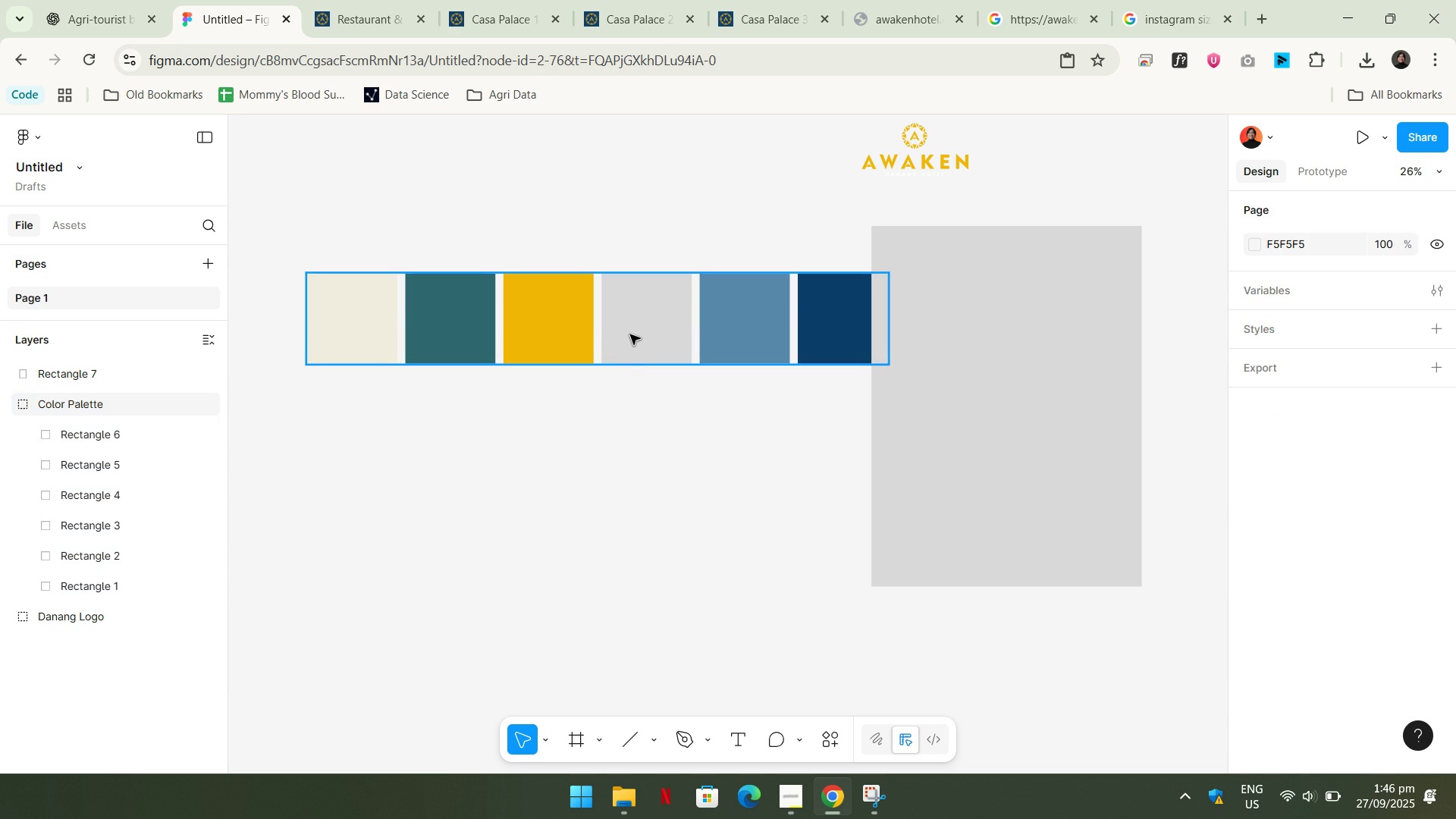 
double_click([630, 334])